 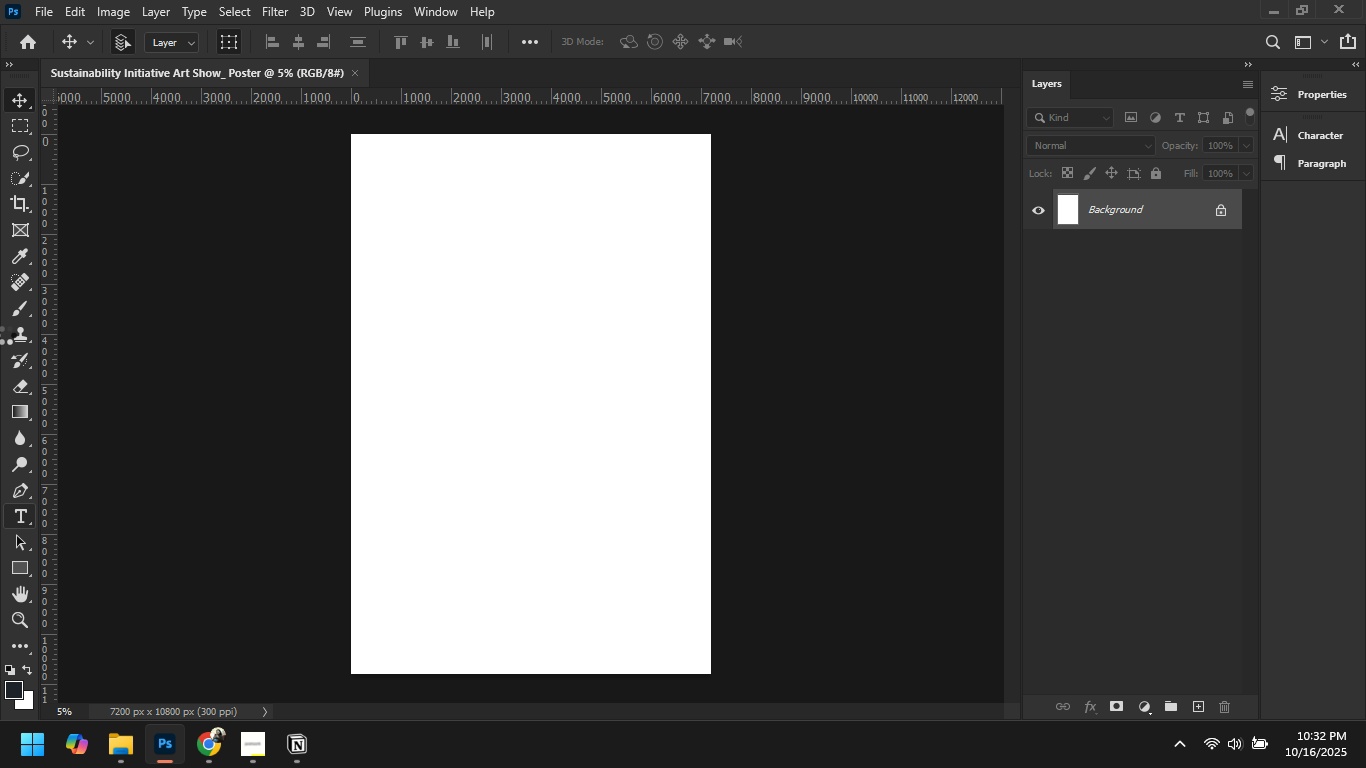 
left_click([16, 96])
 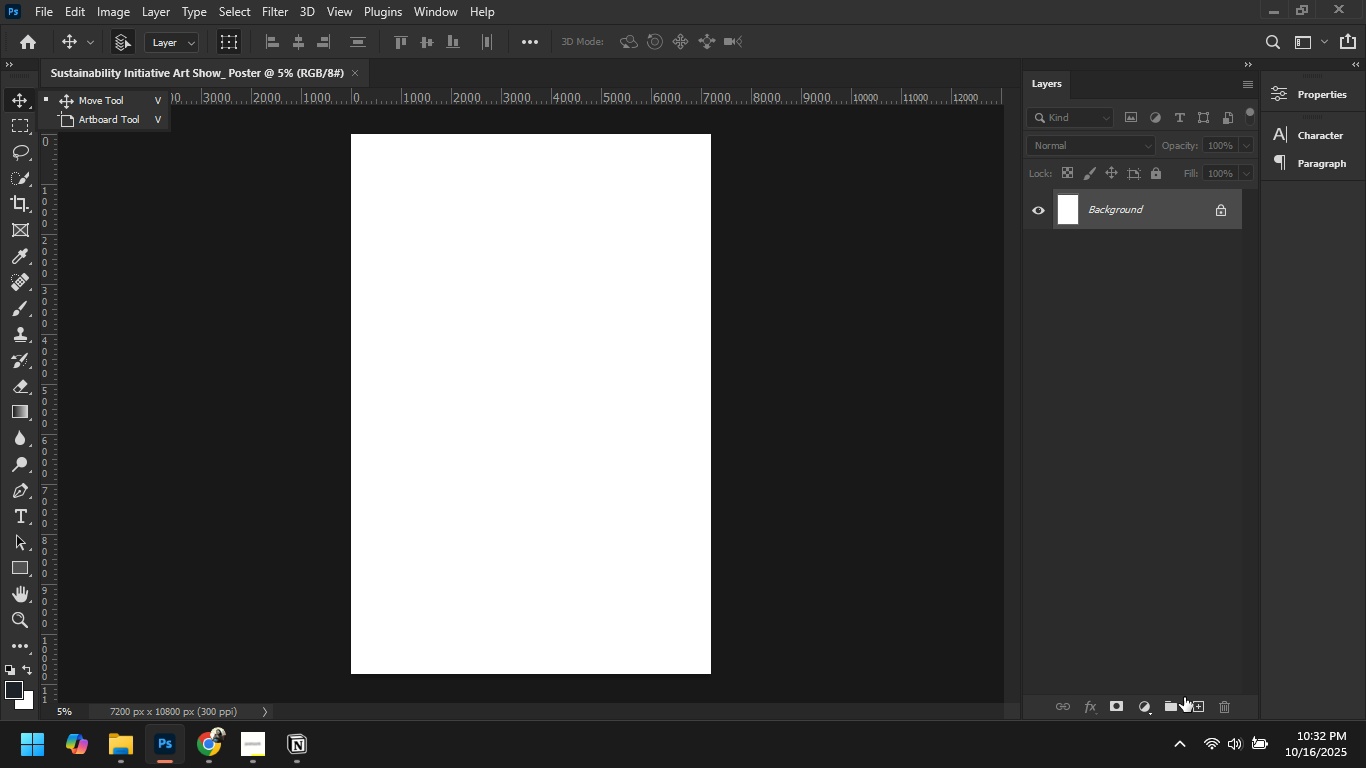 
left_click([1194, 708])
 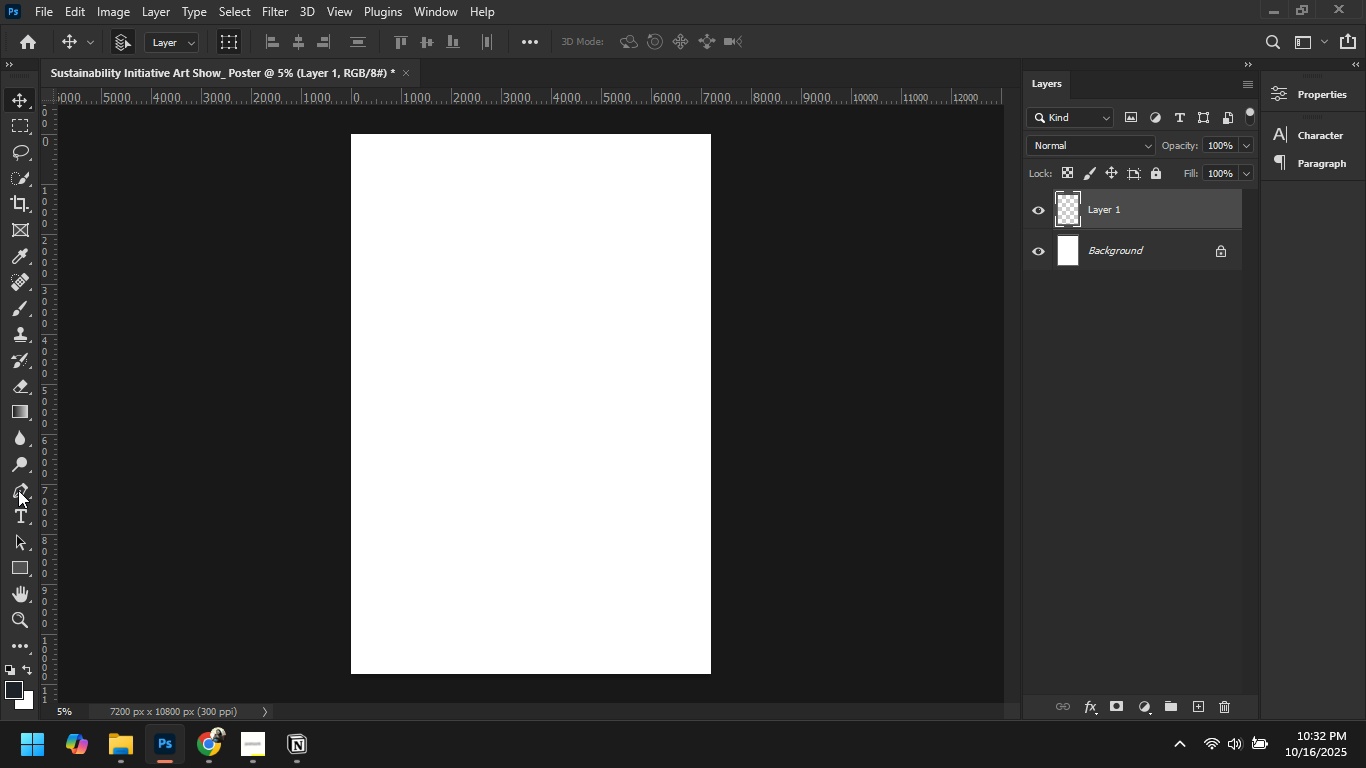 
left_click([19, 514])
 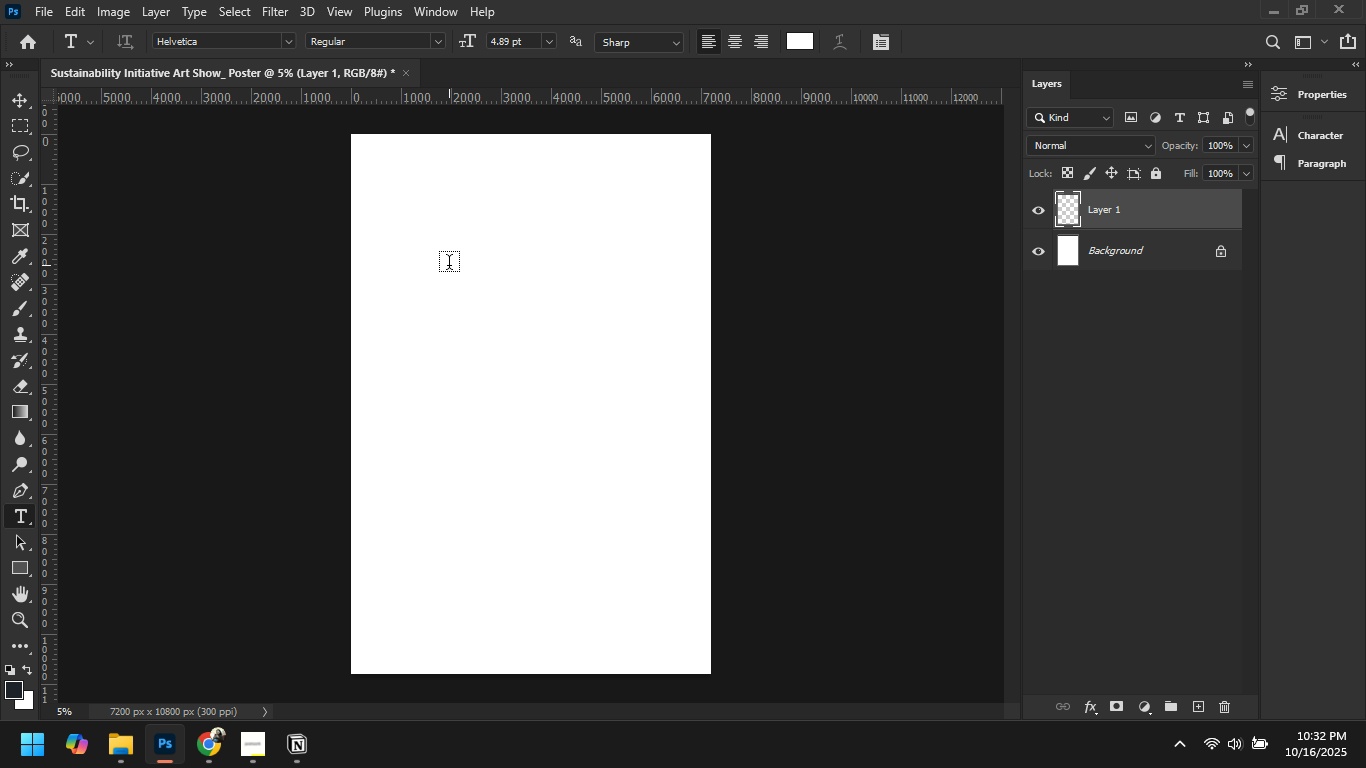 
left_click([449, 265])
 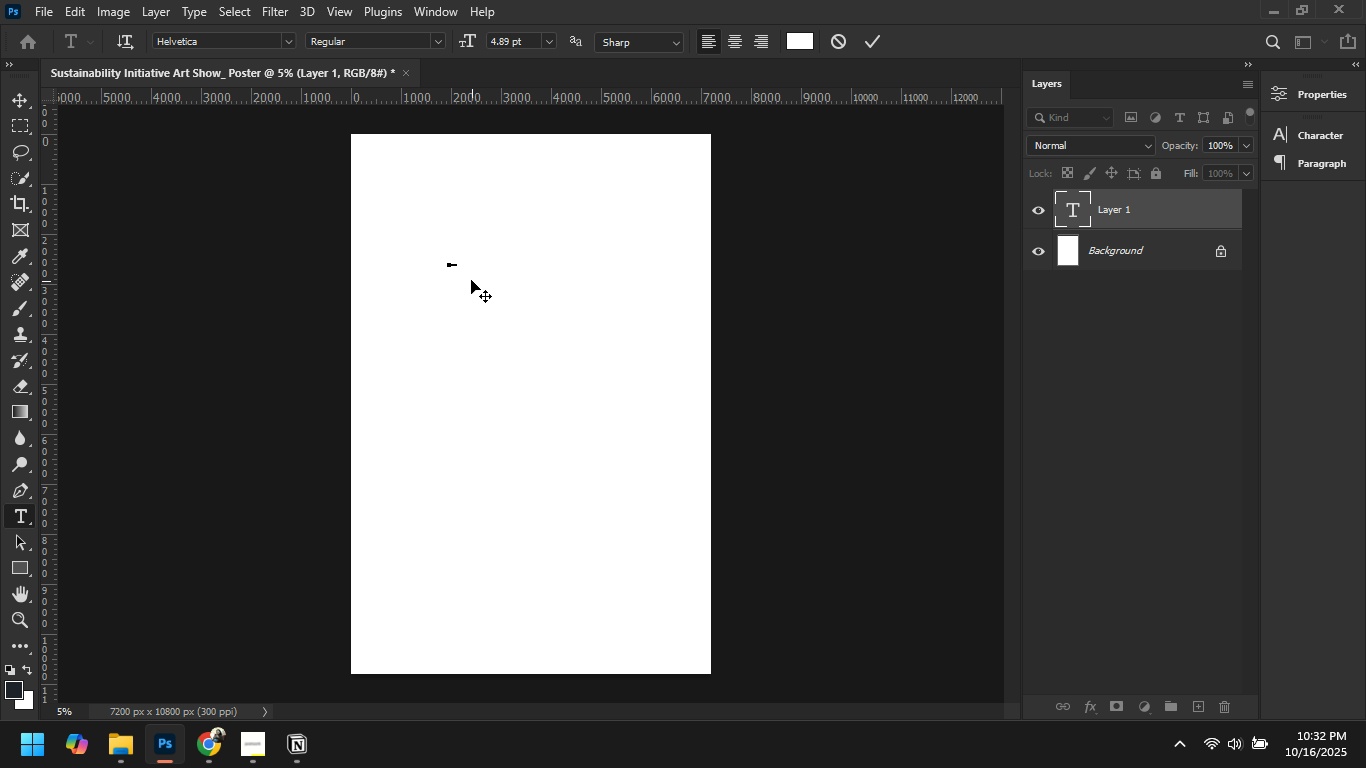 
key(Control+V)
 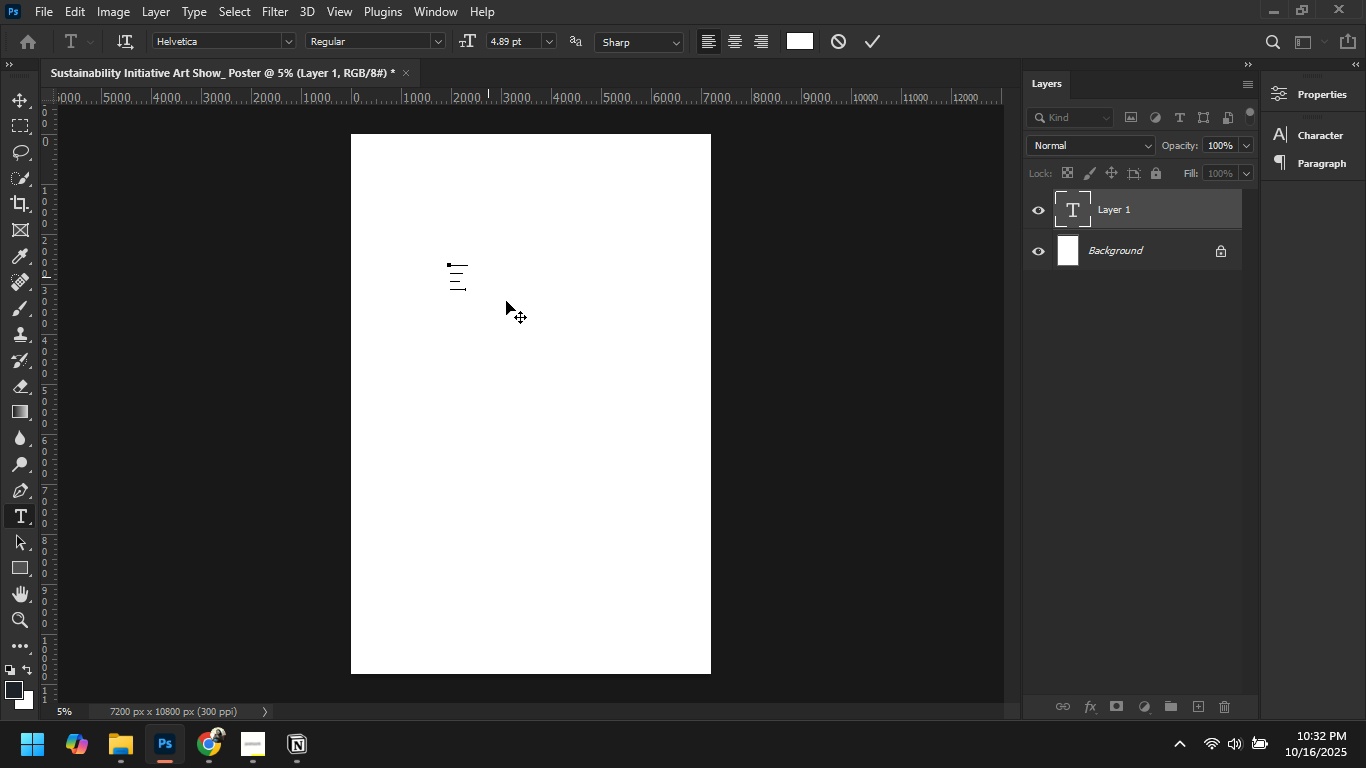 
key(Control+A)